 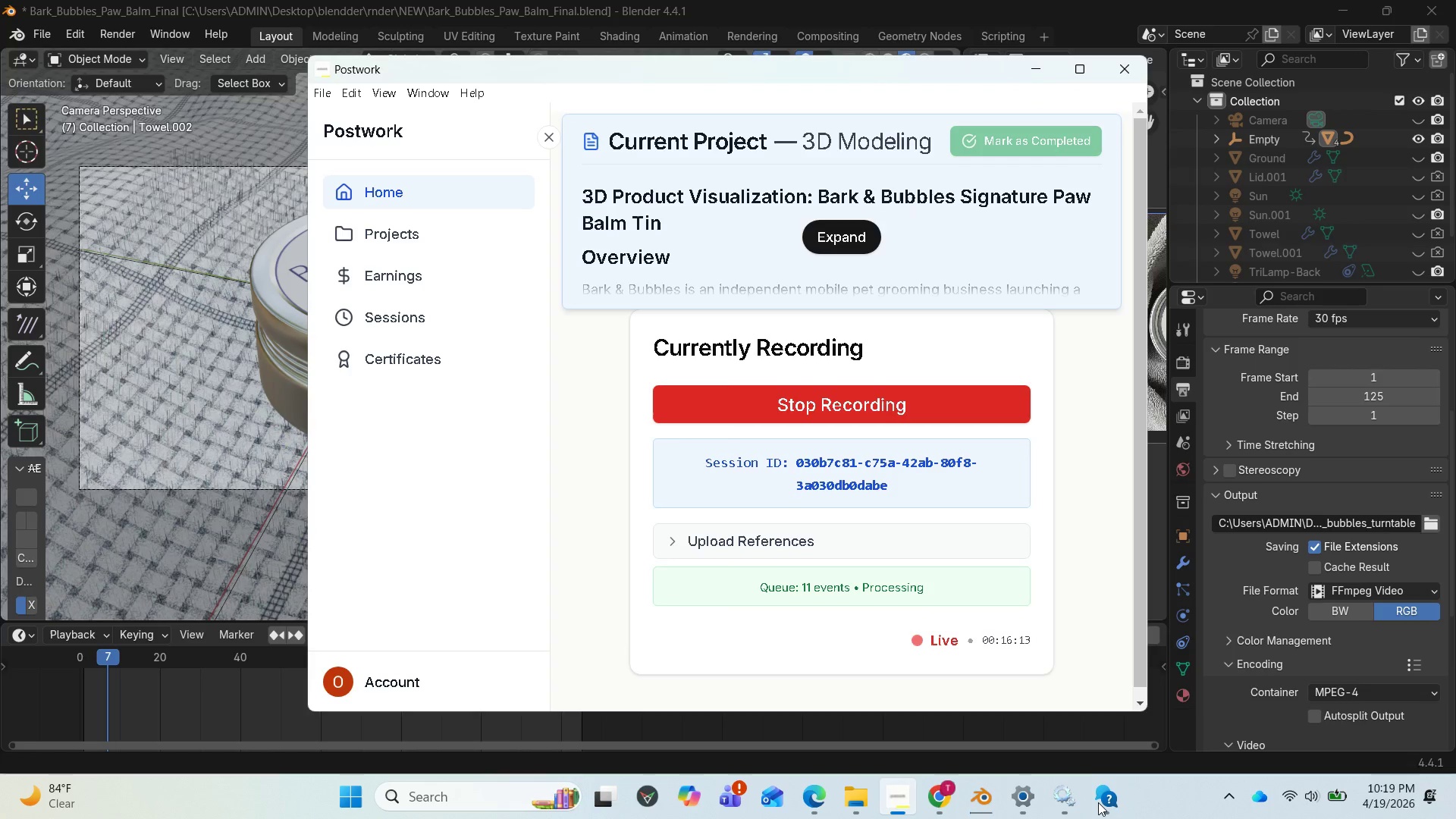 
left_click([1098, 802])
 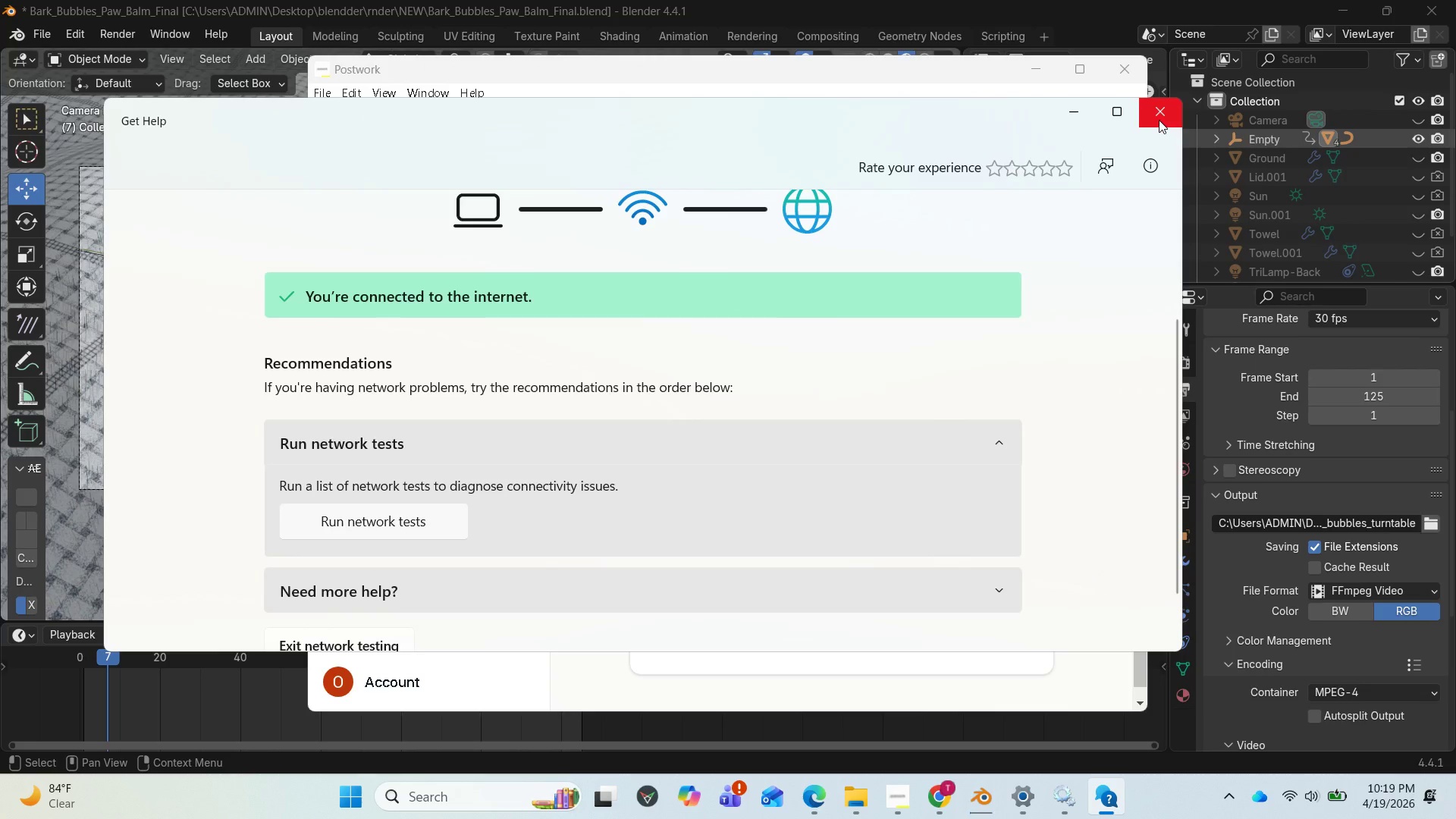 
left_click([1158, 120])
 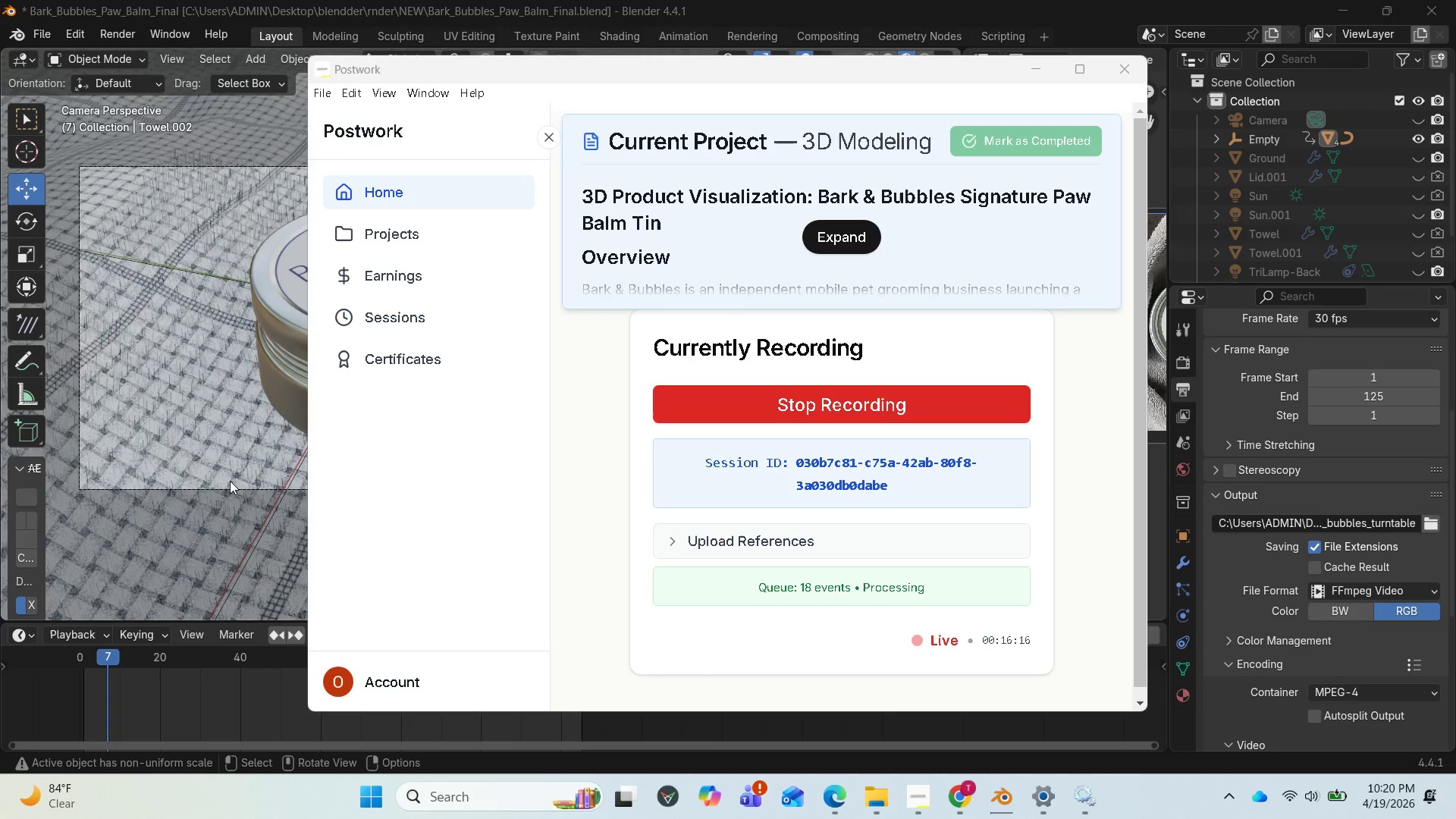 
left_click([227, 481])
 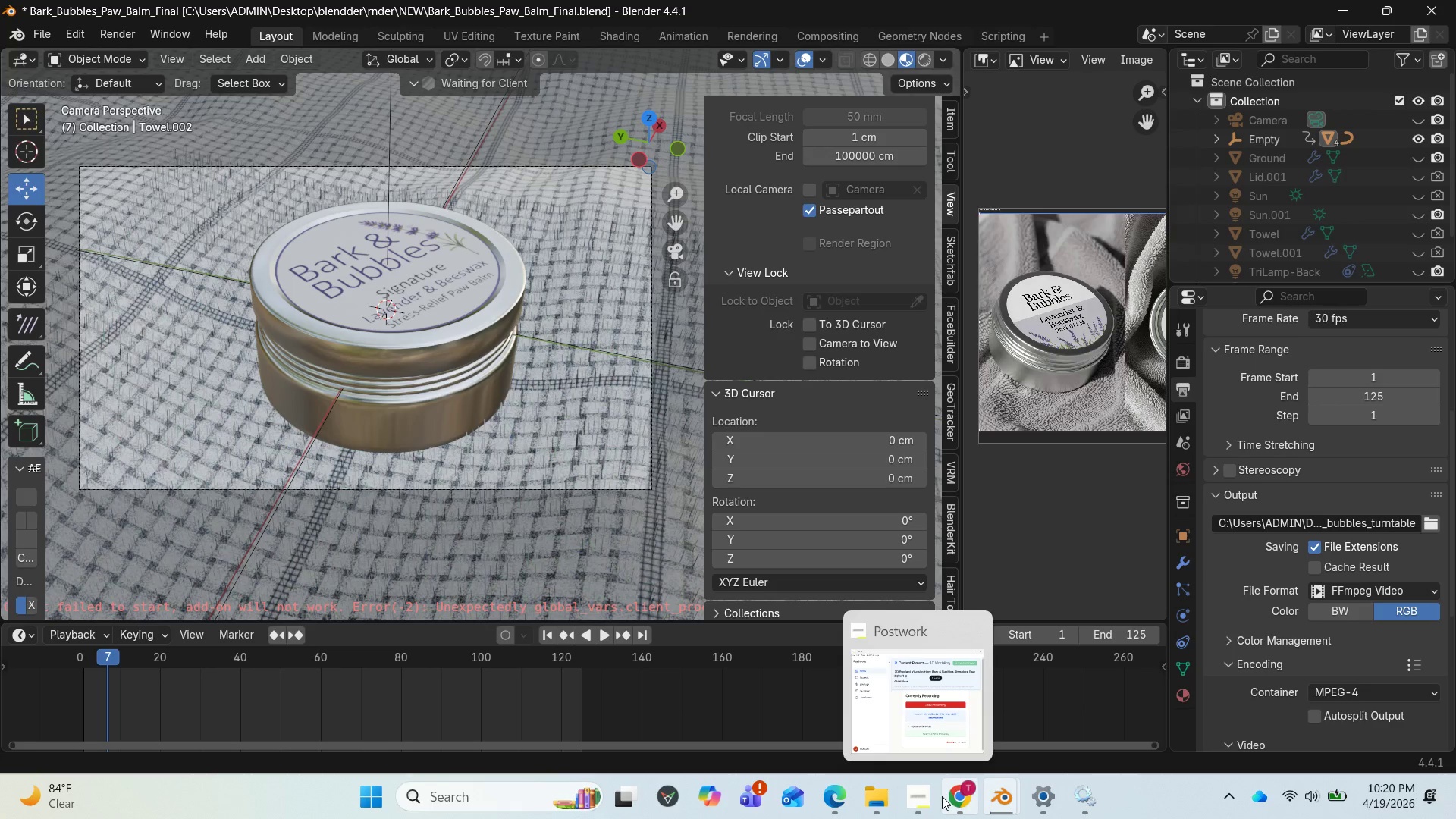 
wait(5.61)
 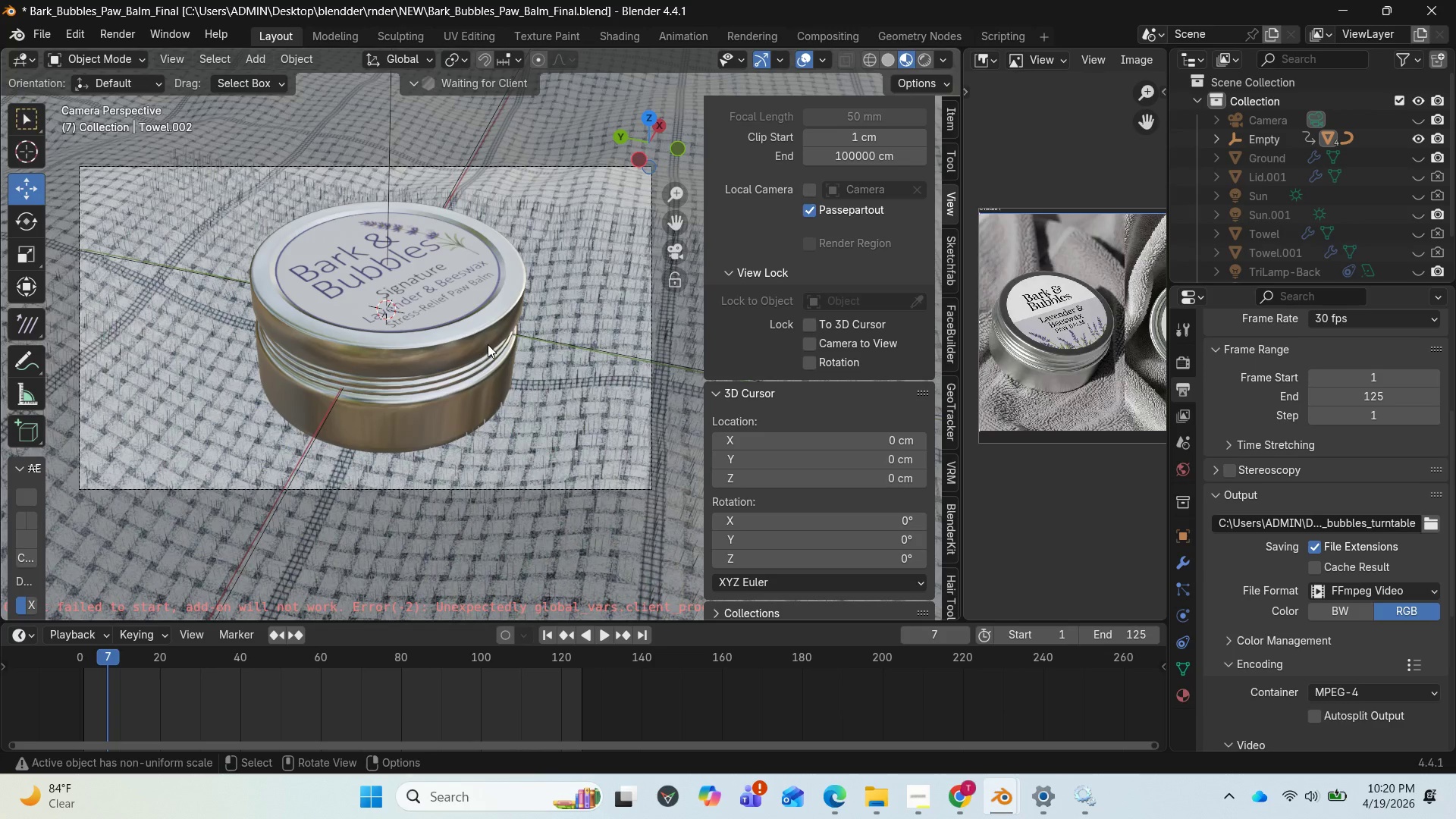 
left_click([1045, 742])
 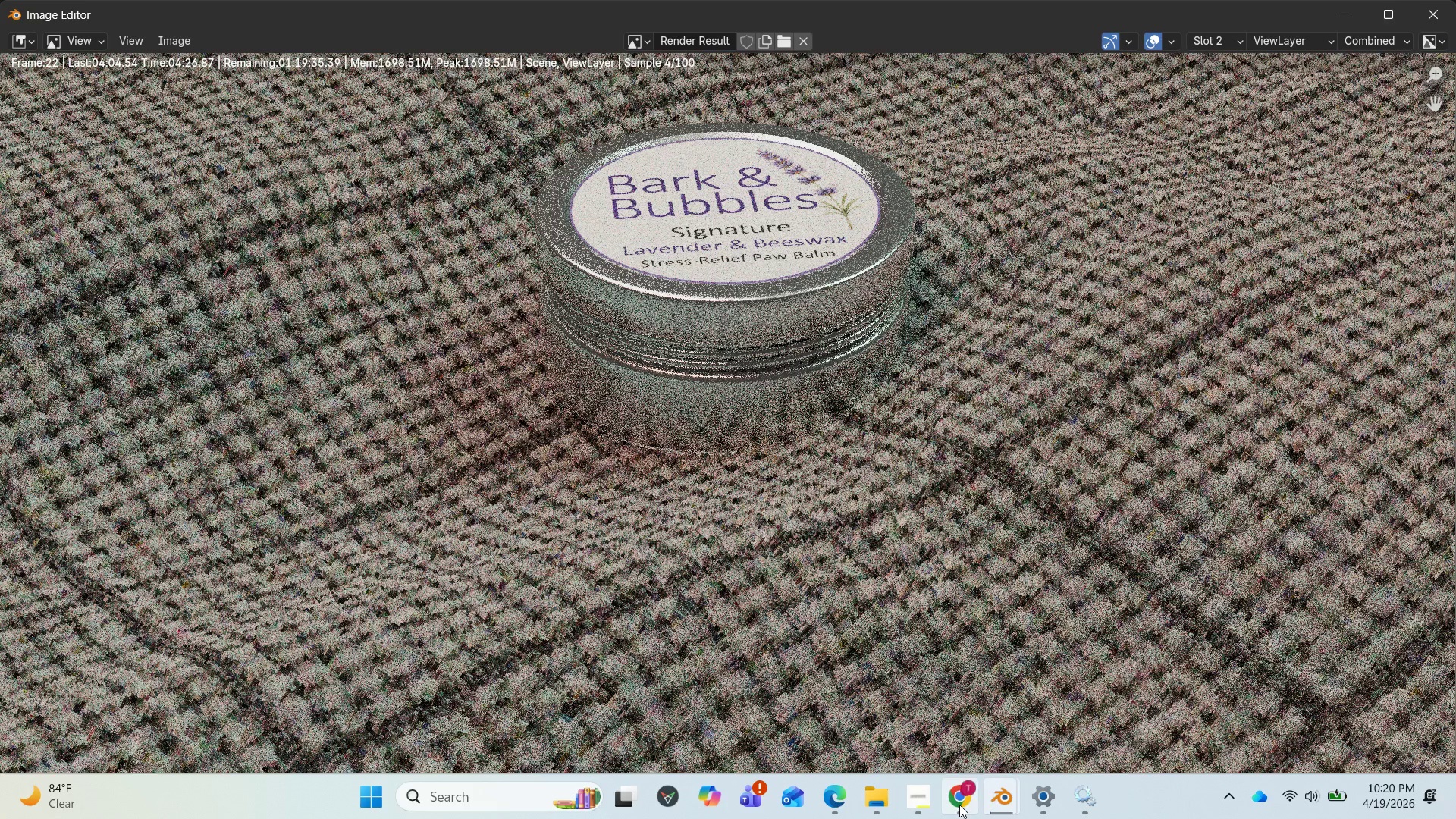 
left_click([959, 805])
 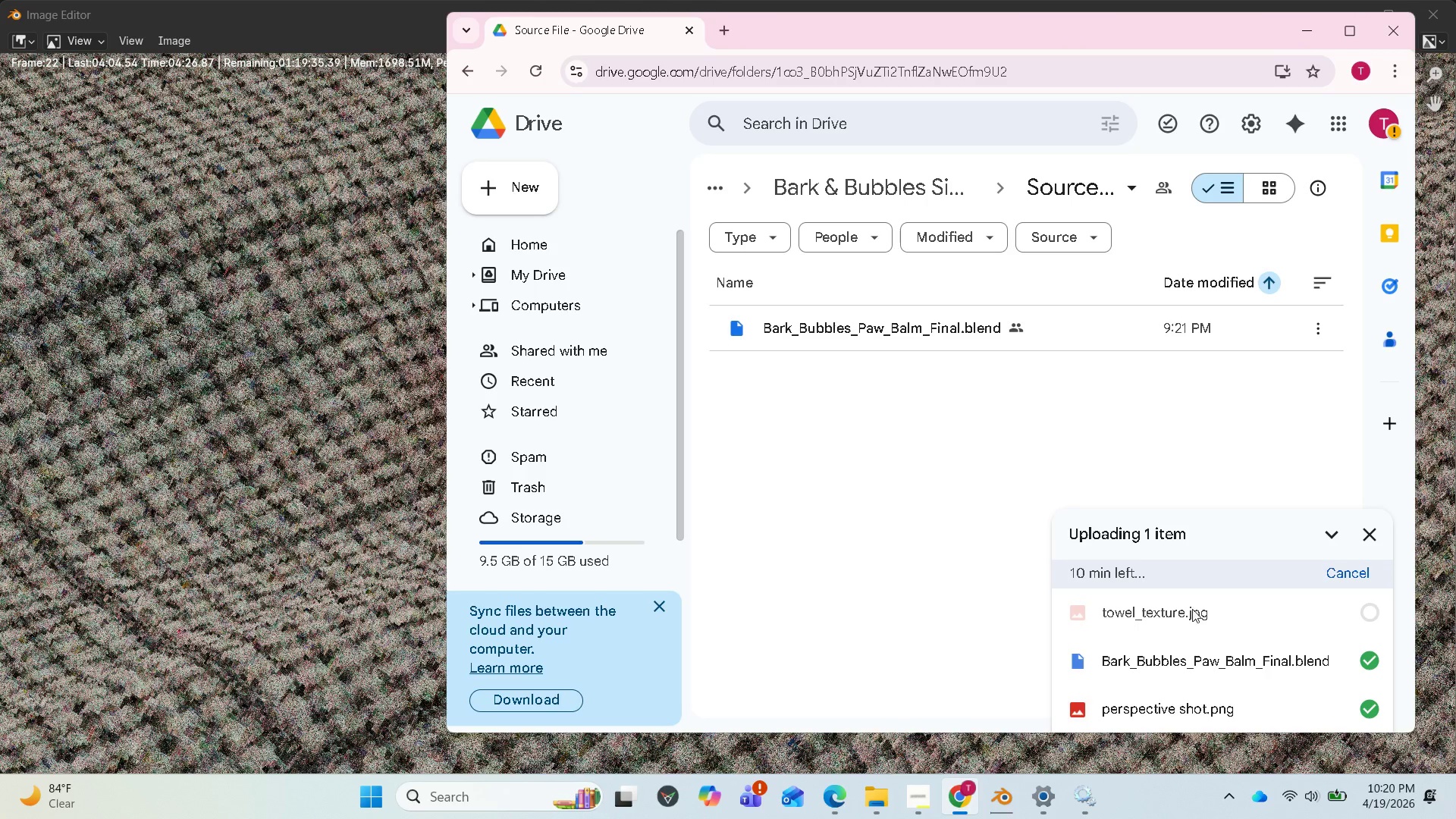 
left_click([1195, 607])
 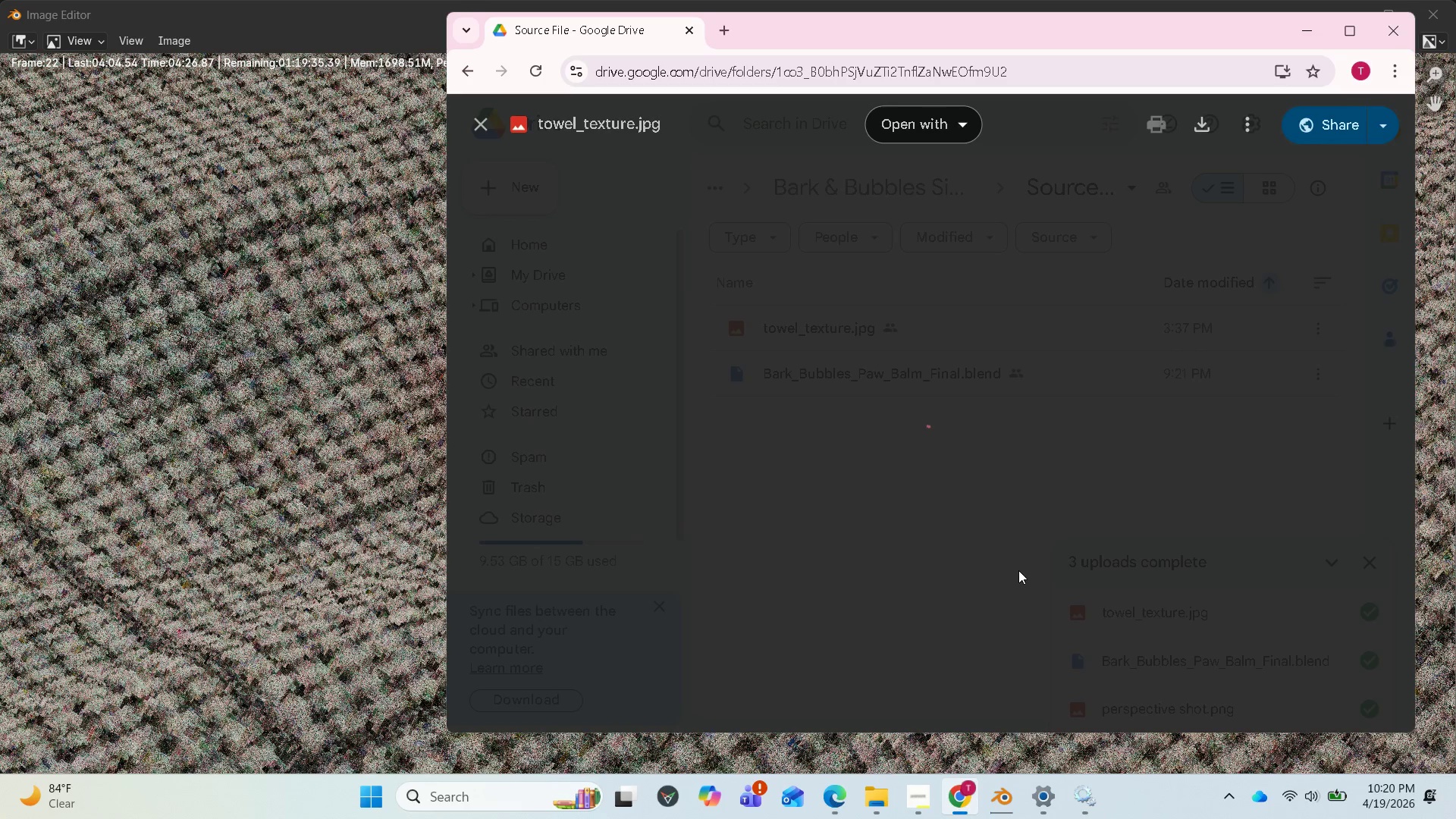 
left_click([987, 552])
 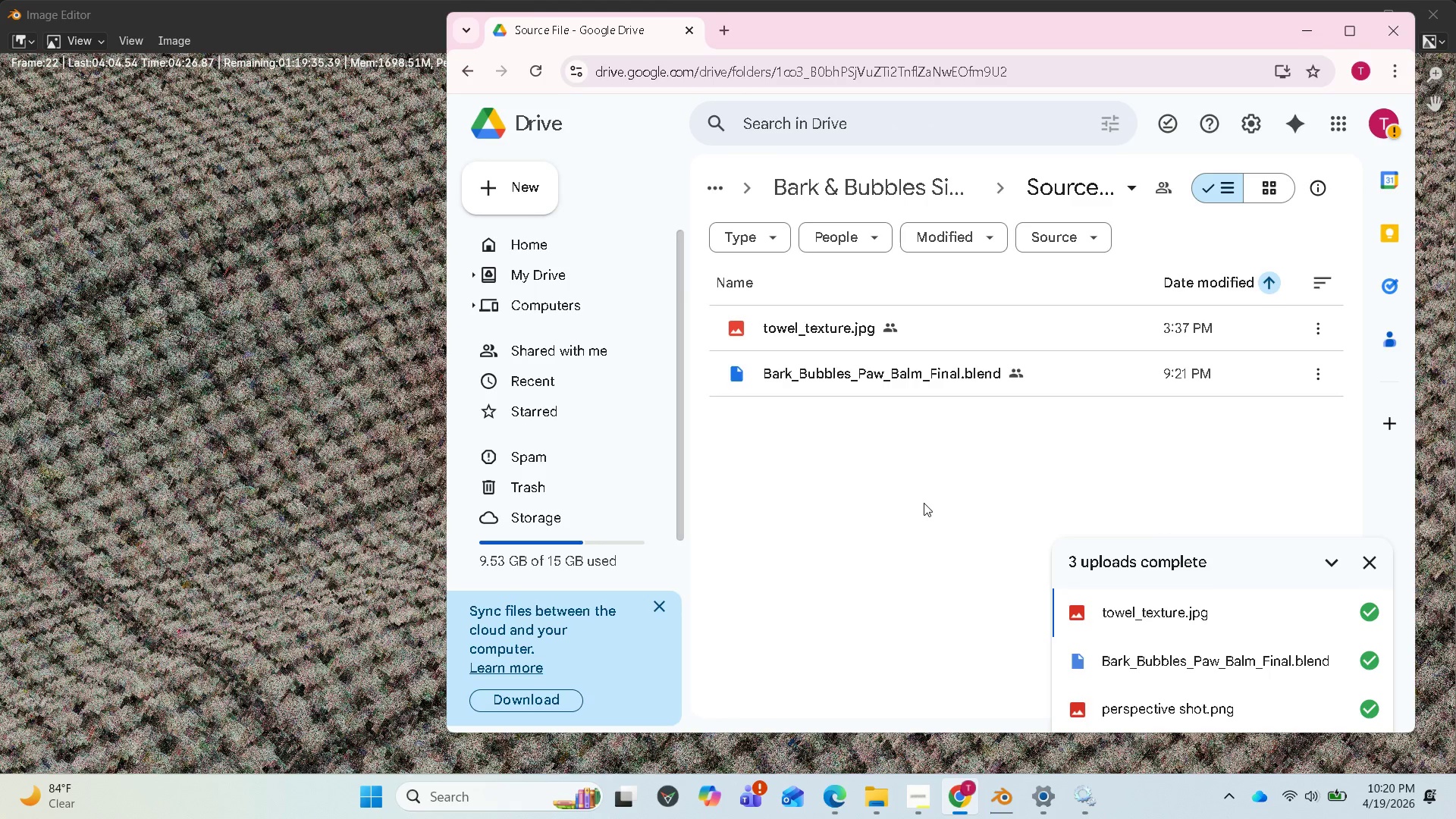 
left_click([924, 503])
 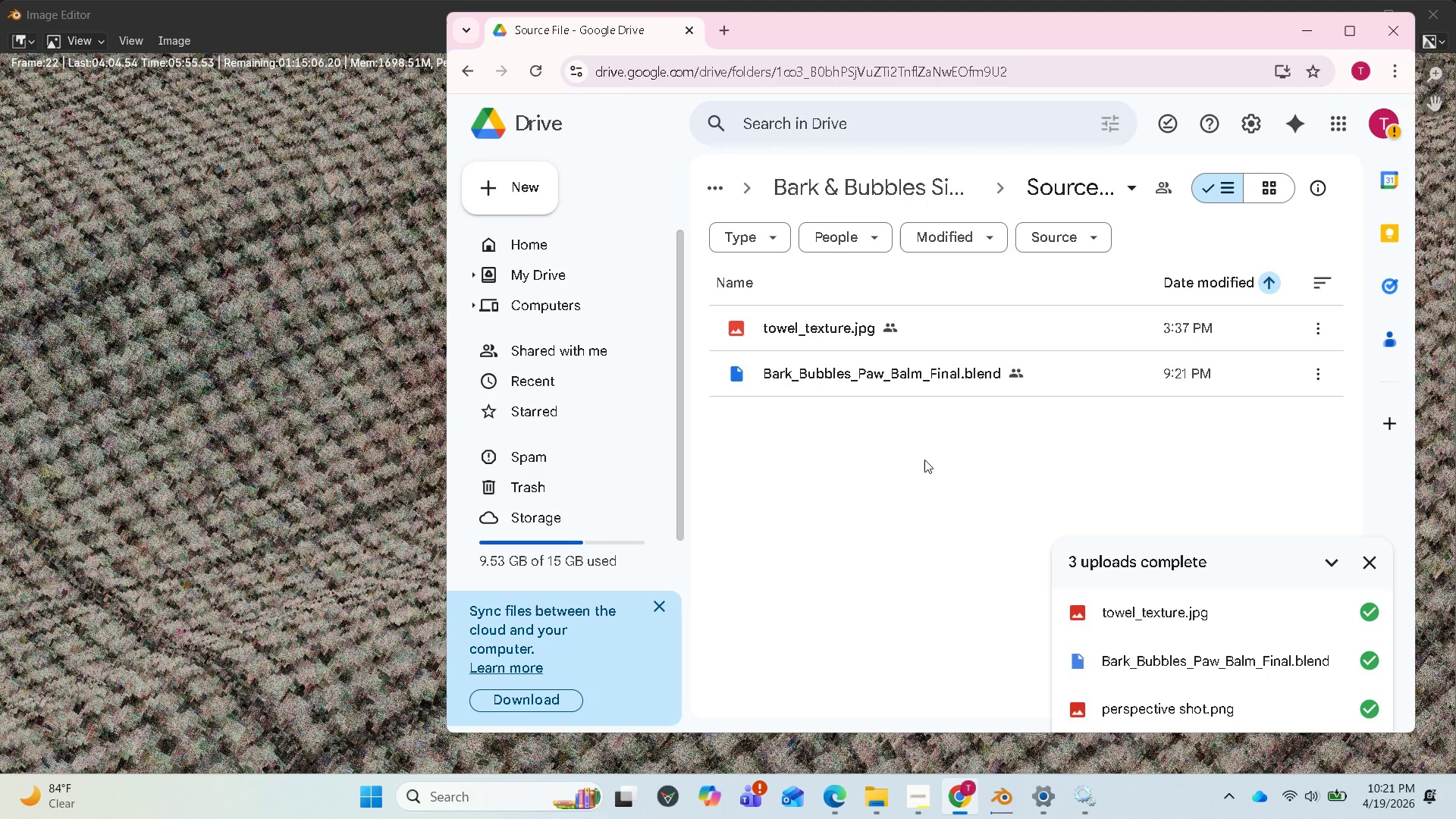 
wait(89.11)
 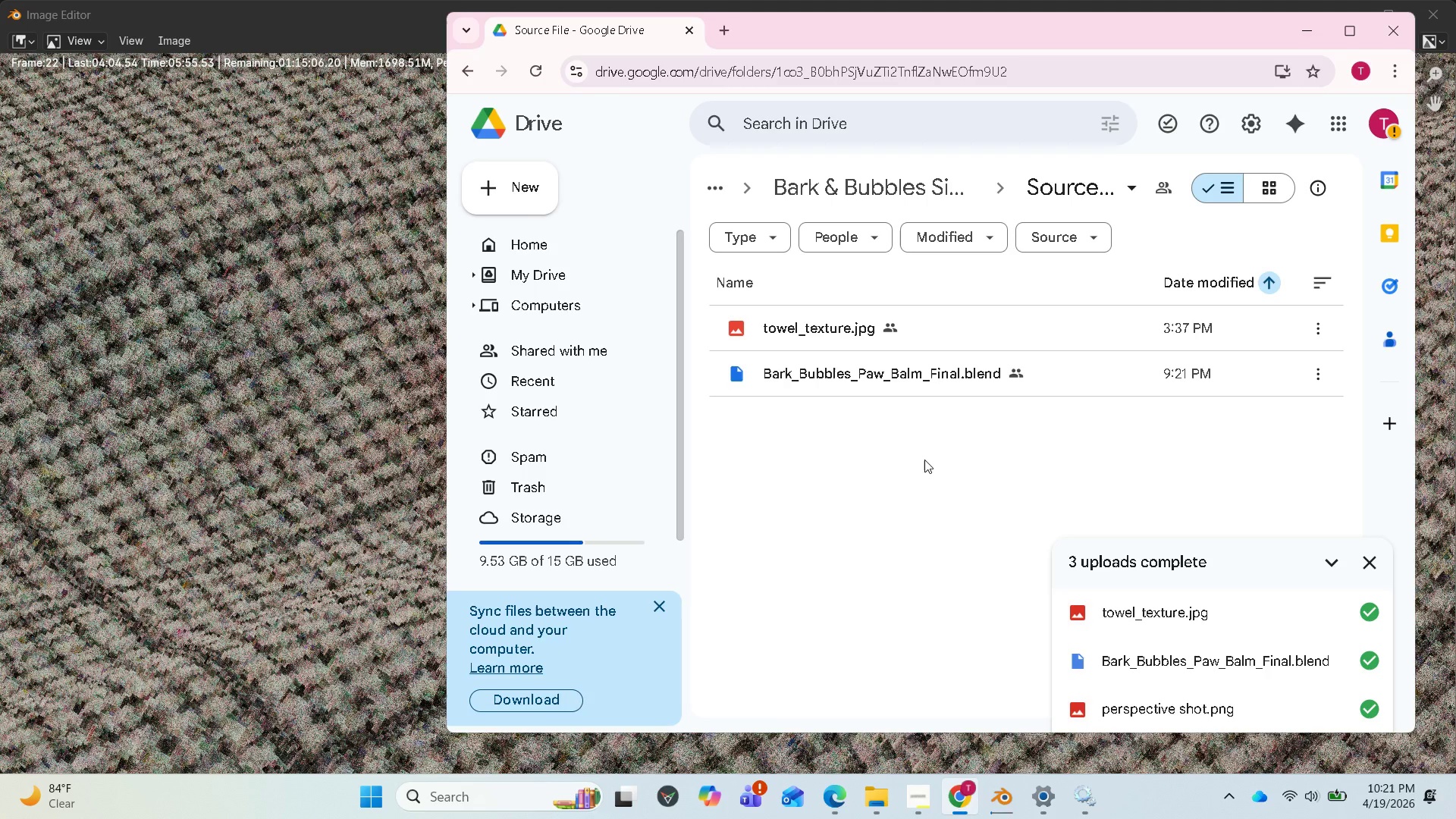 
scroll: coordinate [375, 562], scroll_direction: down, amount: 4.0
 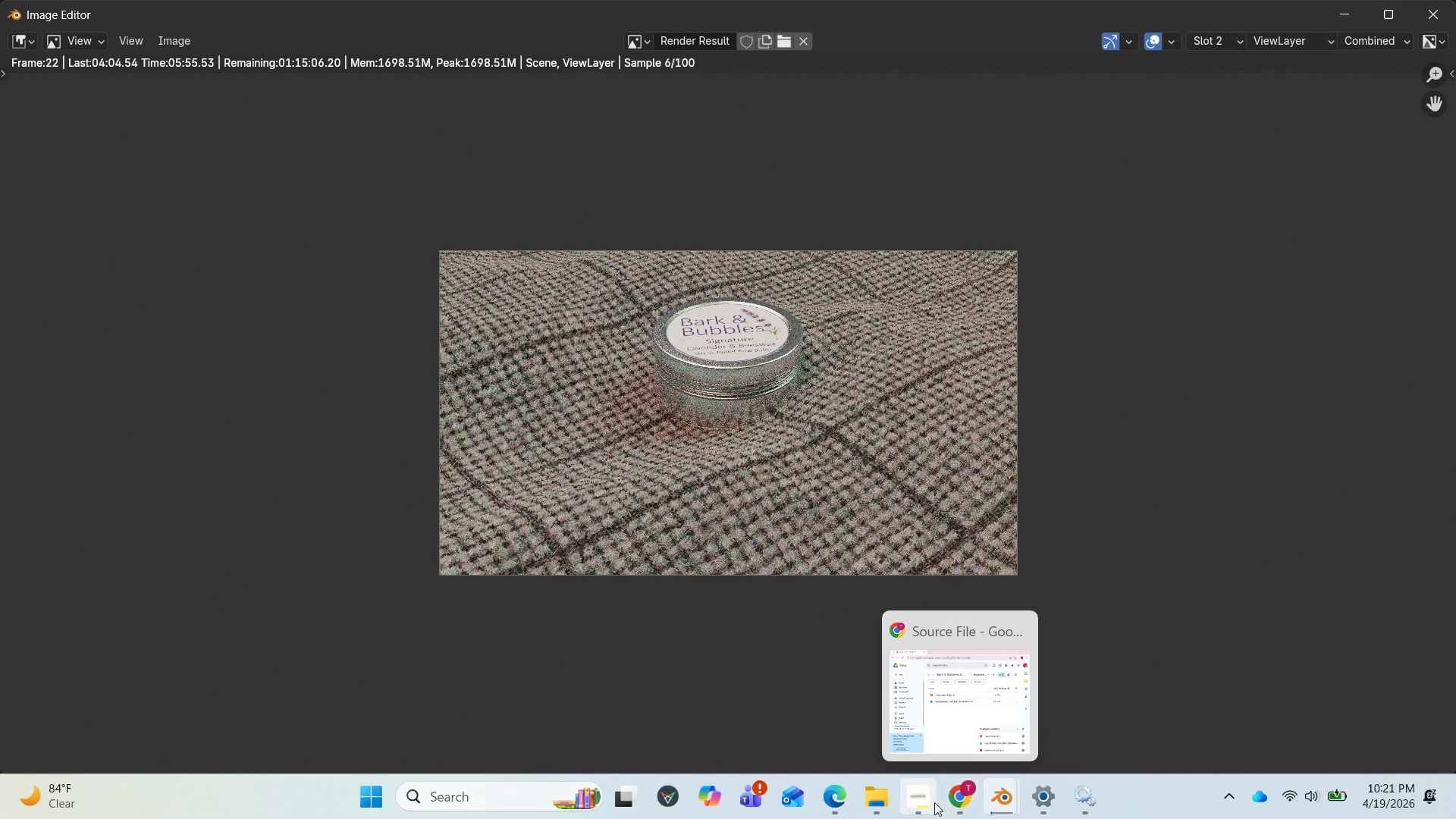 
left_click([926, 799])